 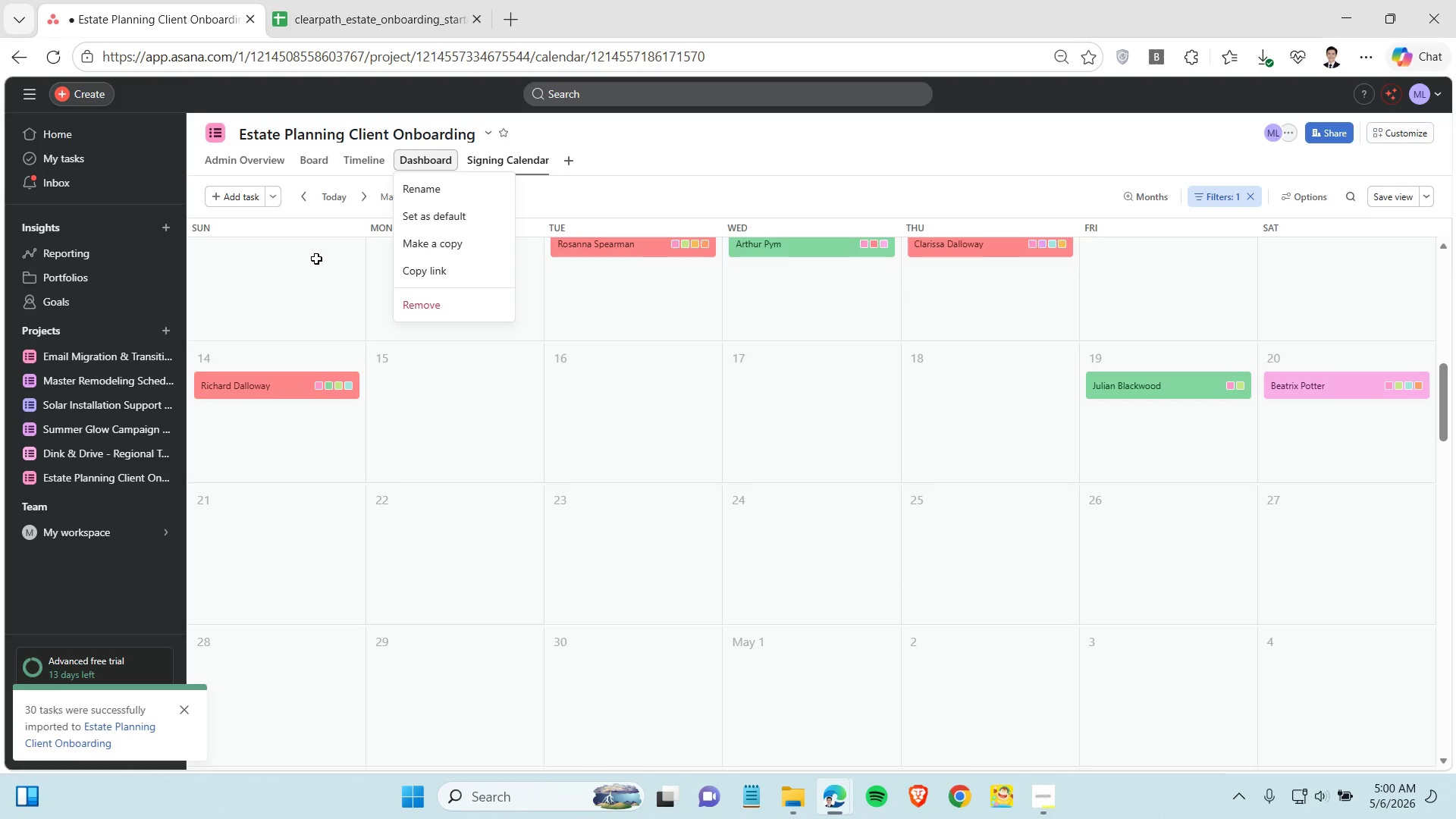 
left_click([513, 399])
 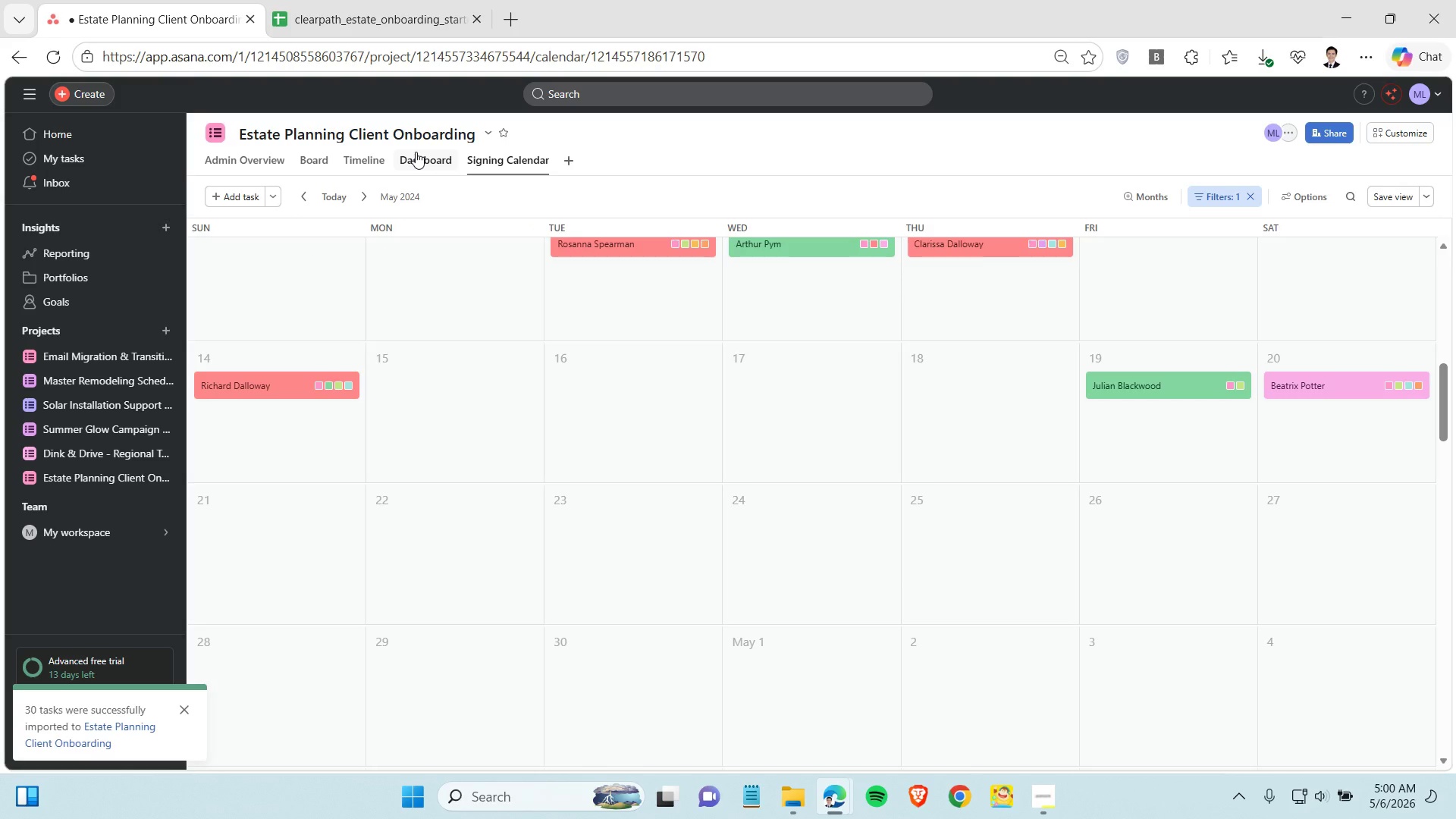 
left_click([416, 152])
 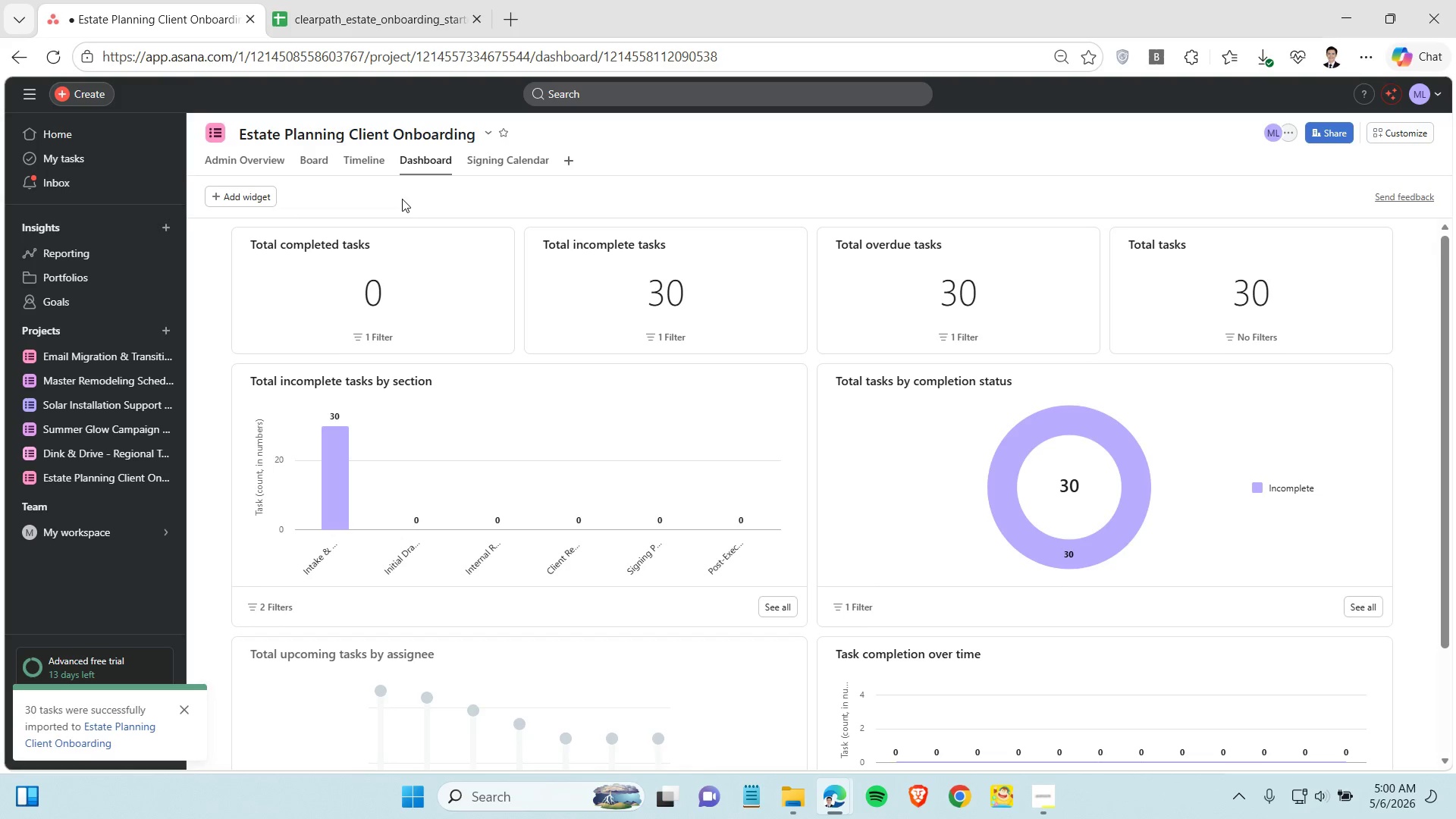 
wait(12.64)
 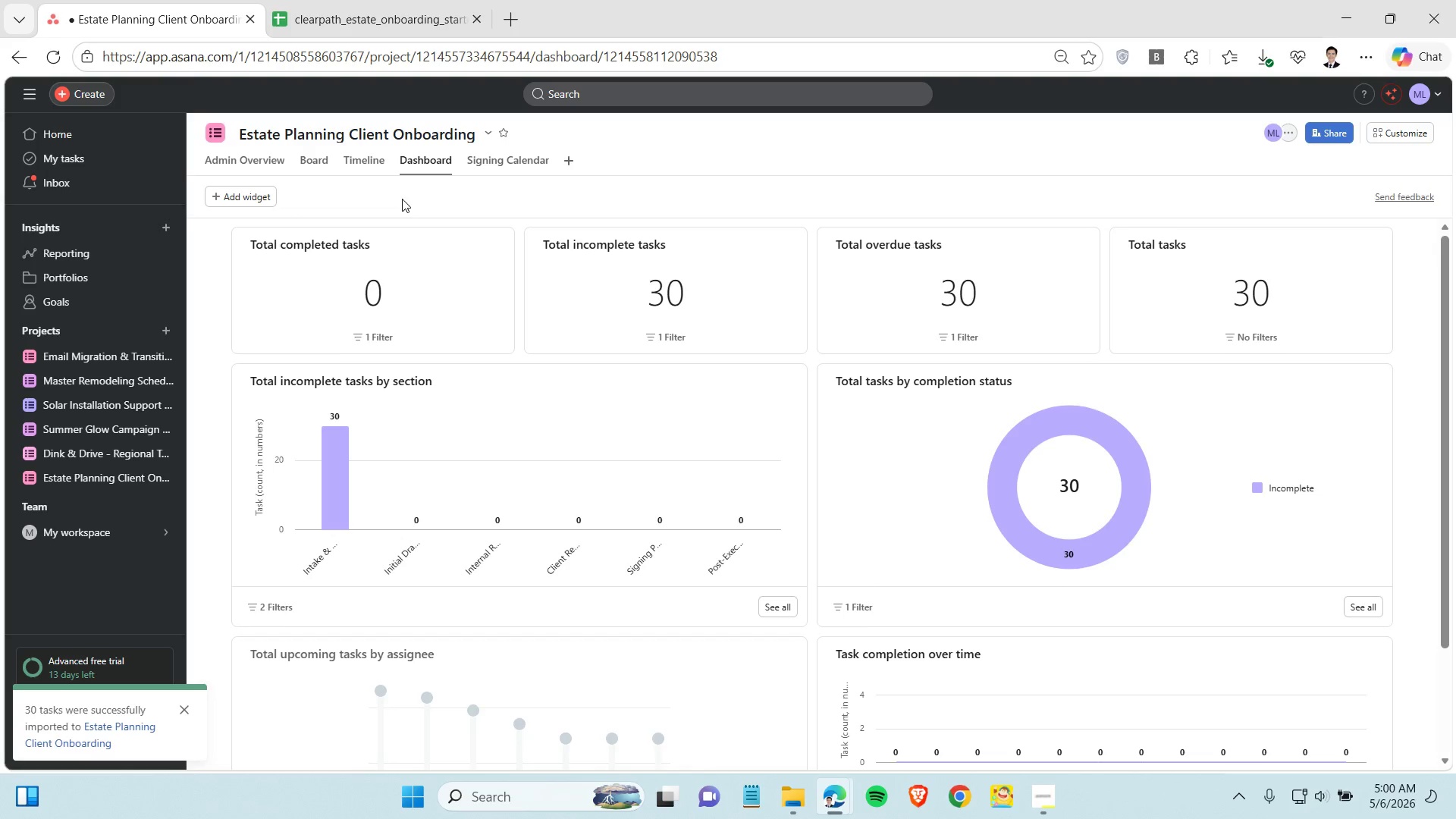 
left_click([1036, 801])